 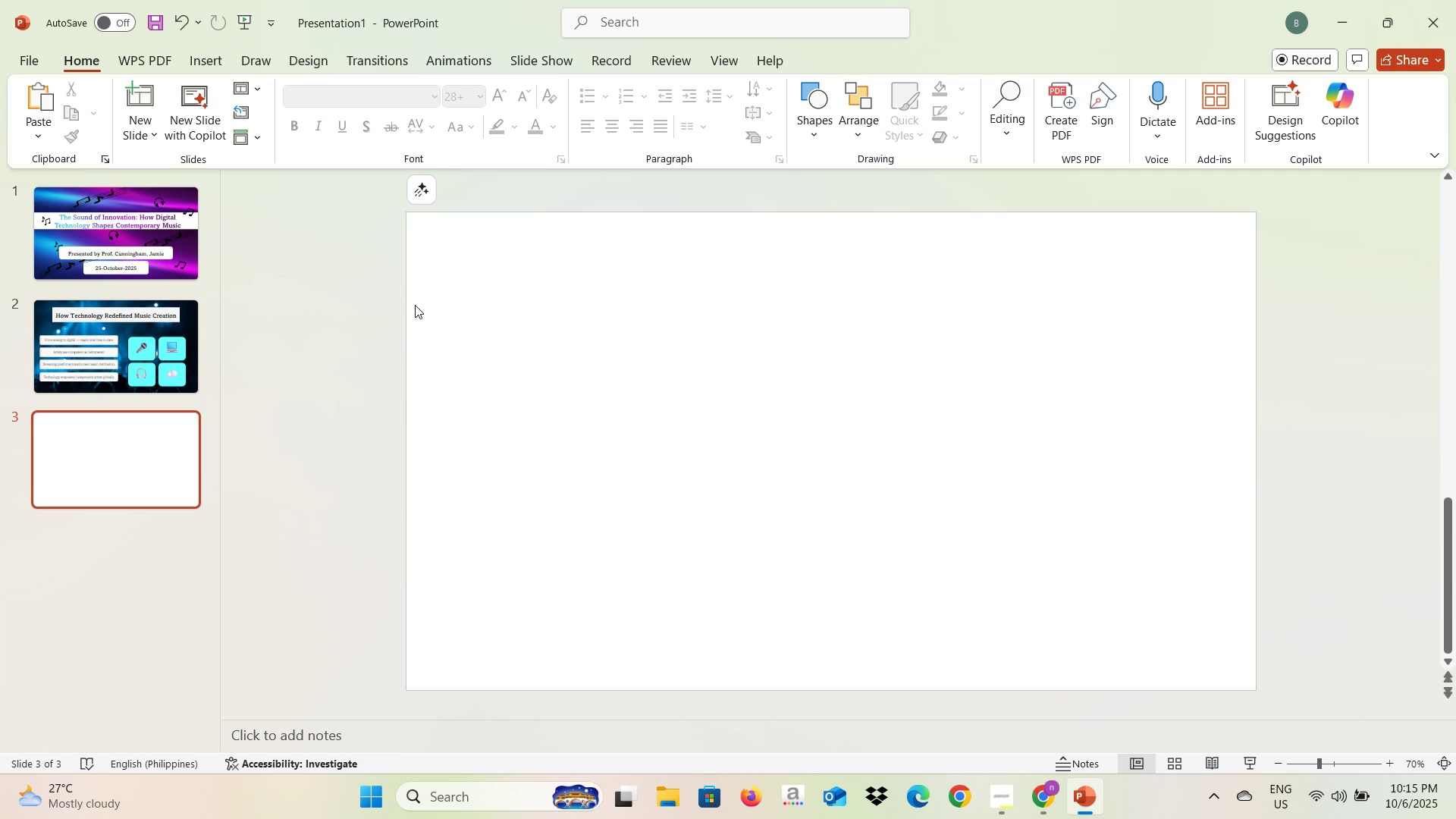 
key(Backspace)
 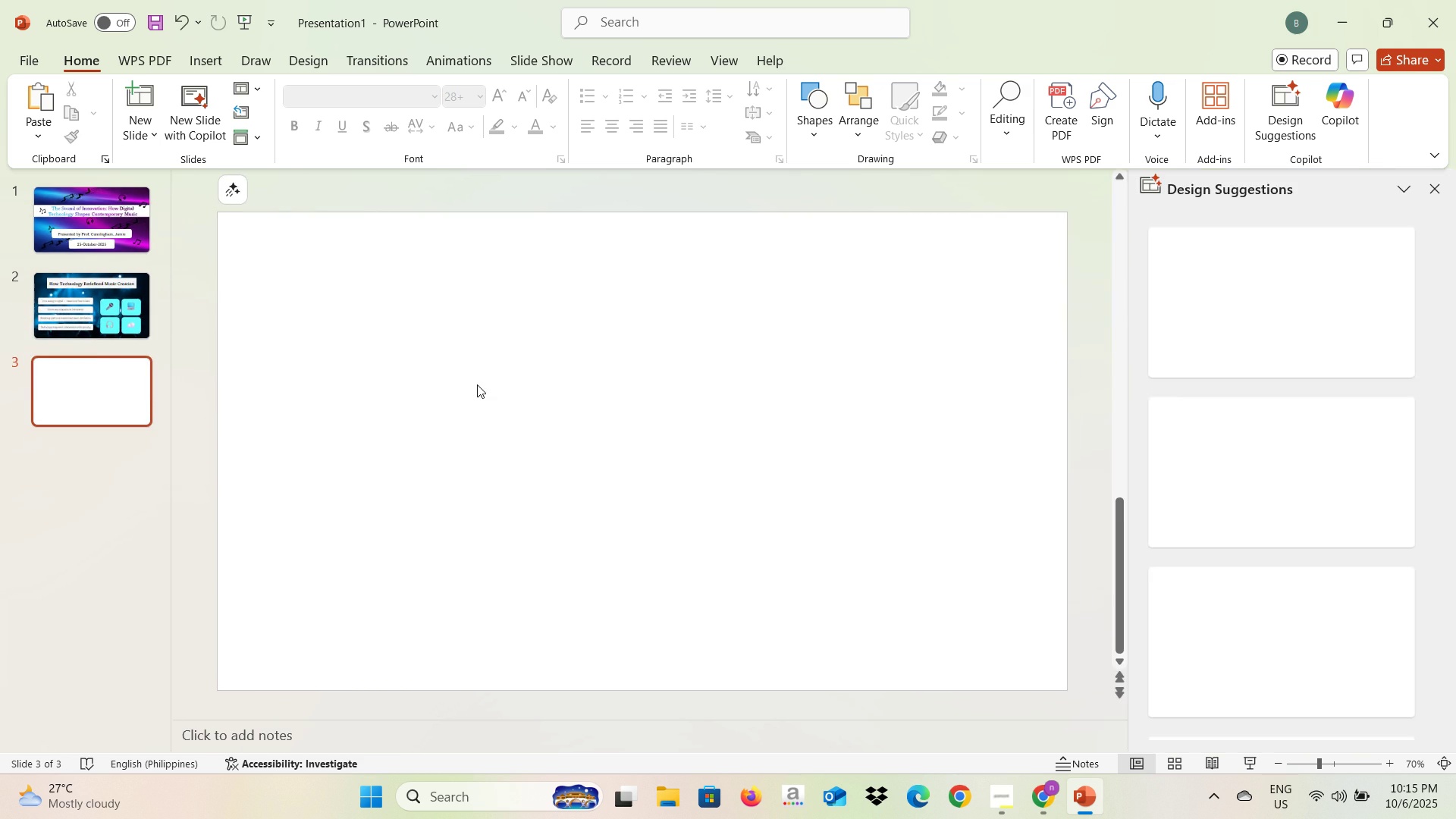 
key(Alt+AltLeft)
 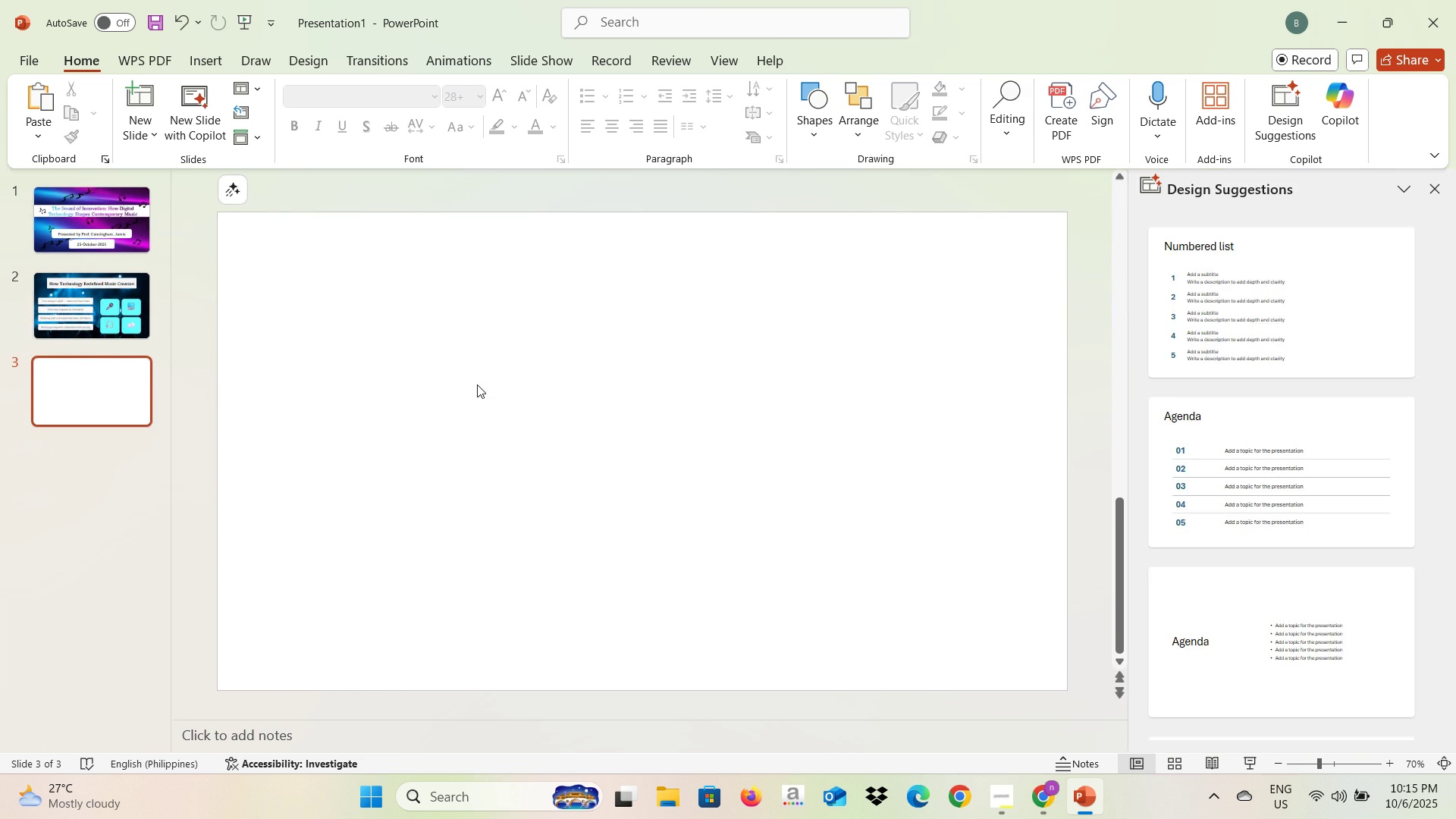 
key(Alt+Tab)
 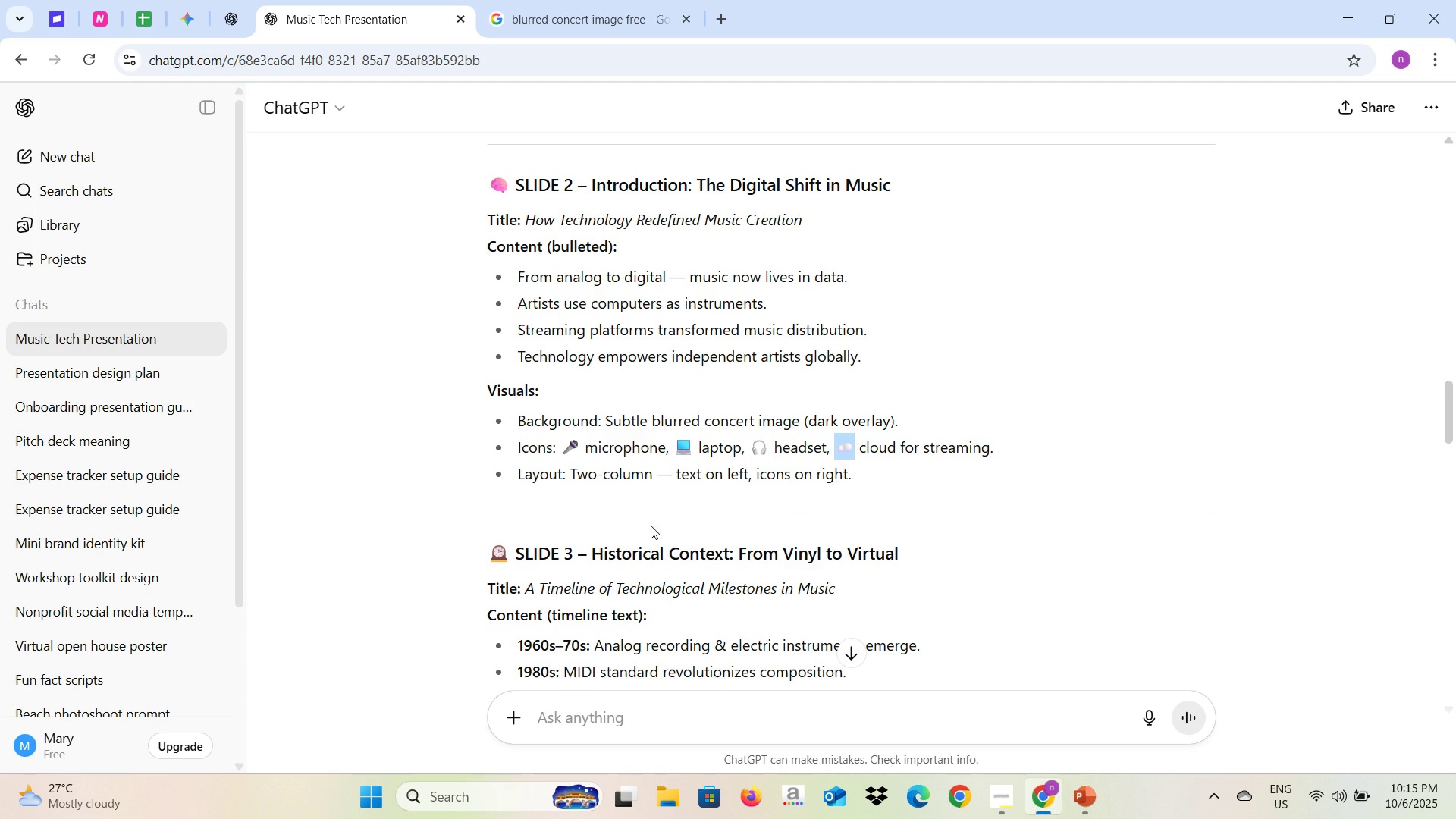 
scroll: coordinate [792, 566], scroll_direction: down, amount: 3.0